 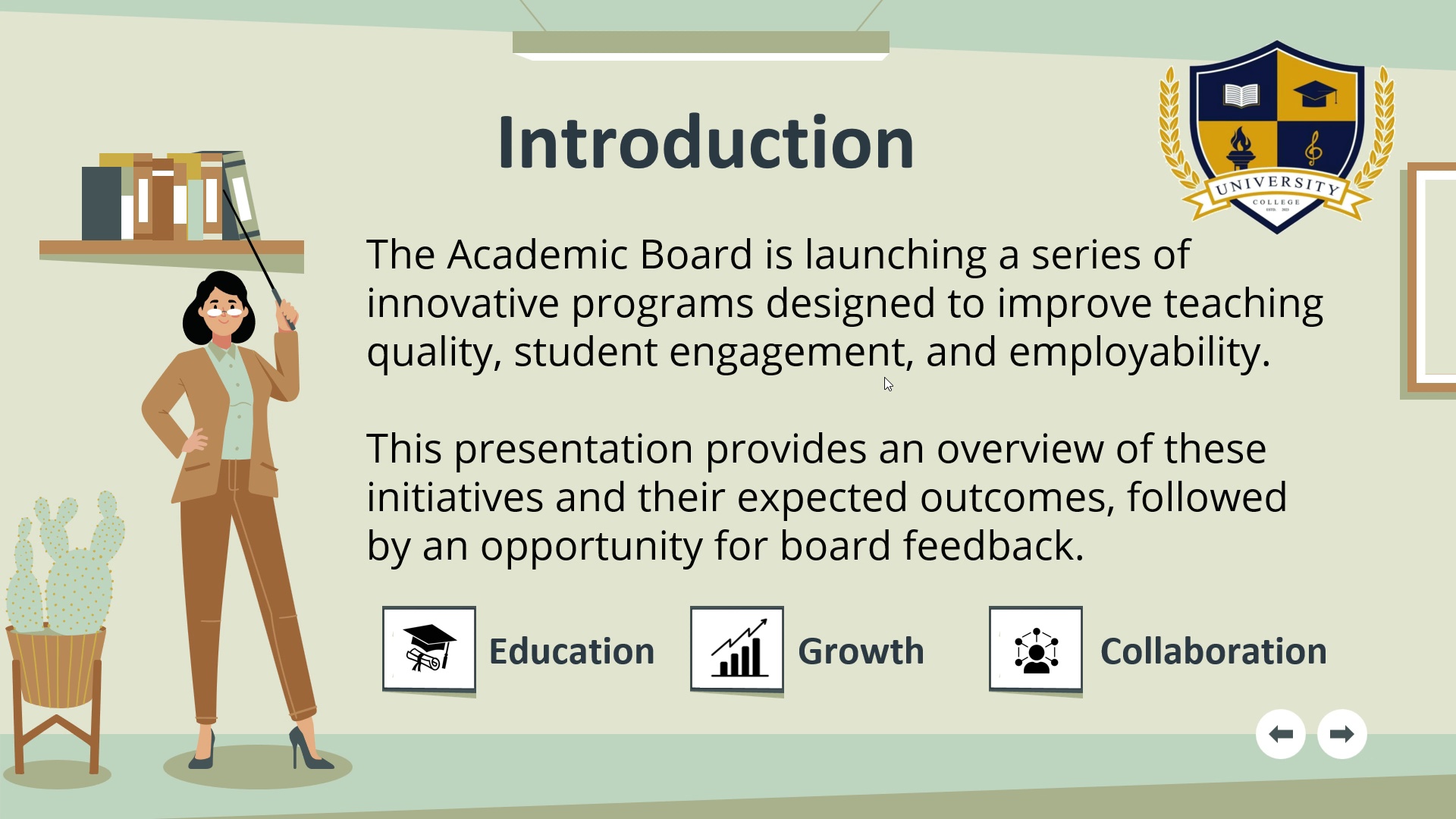 
key(ArrowUp)
 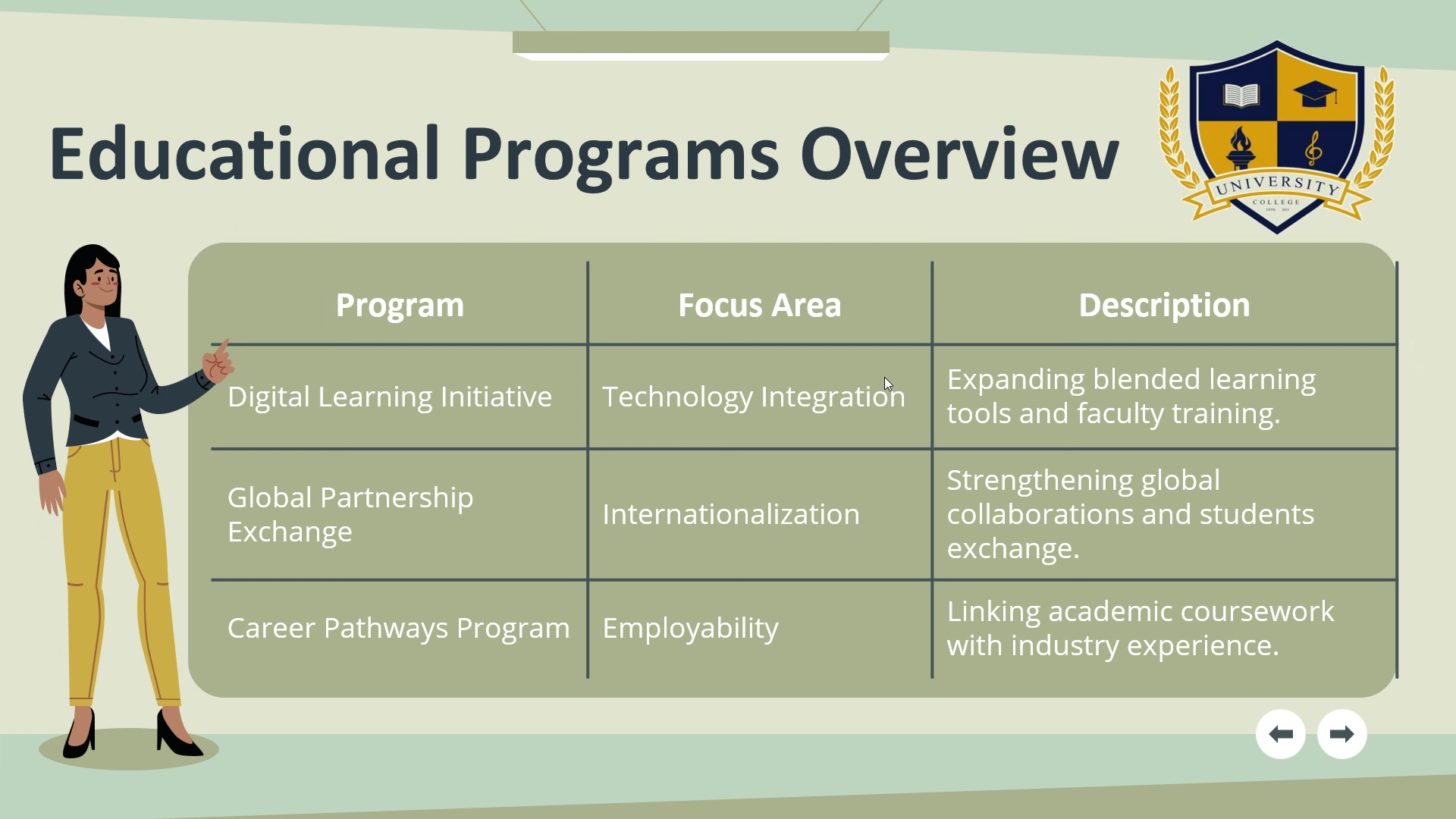 
key(ArrowDown)
 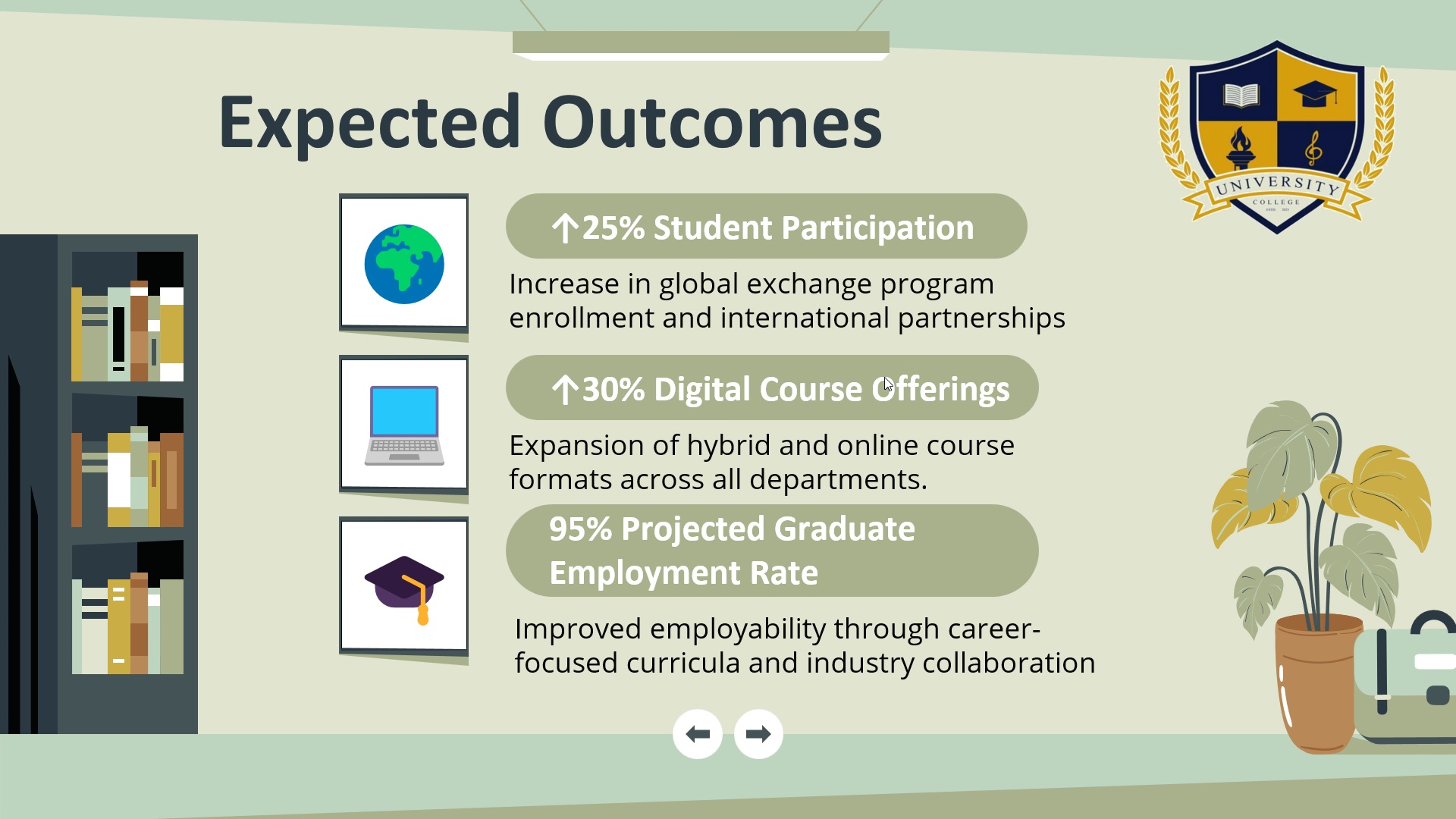 
wait(27.74)
 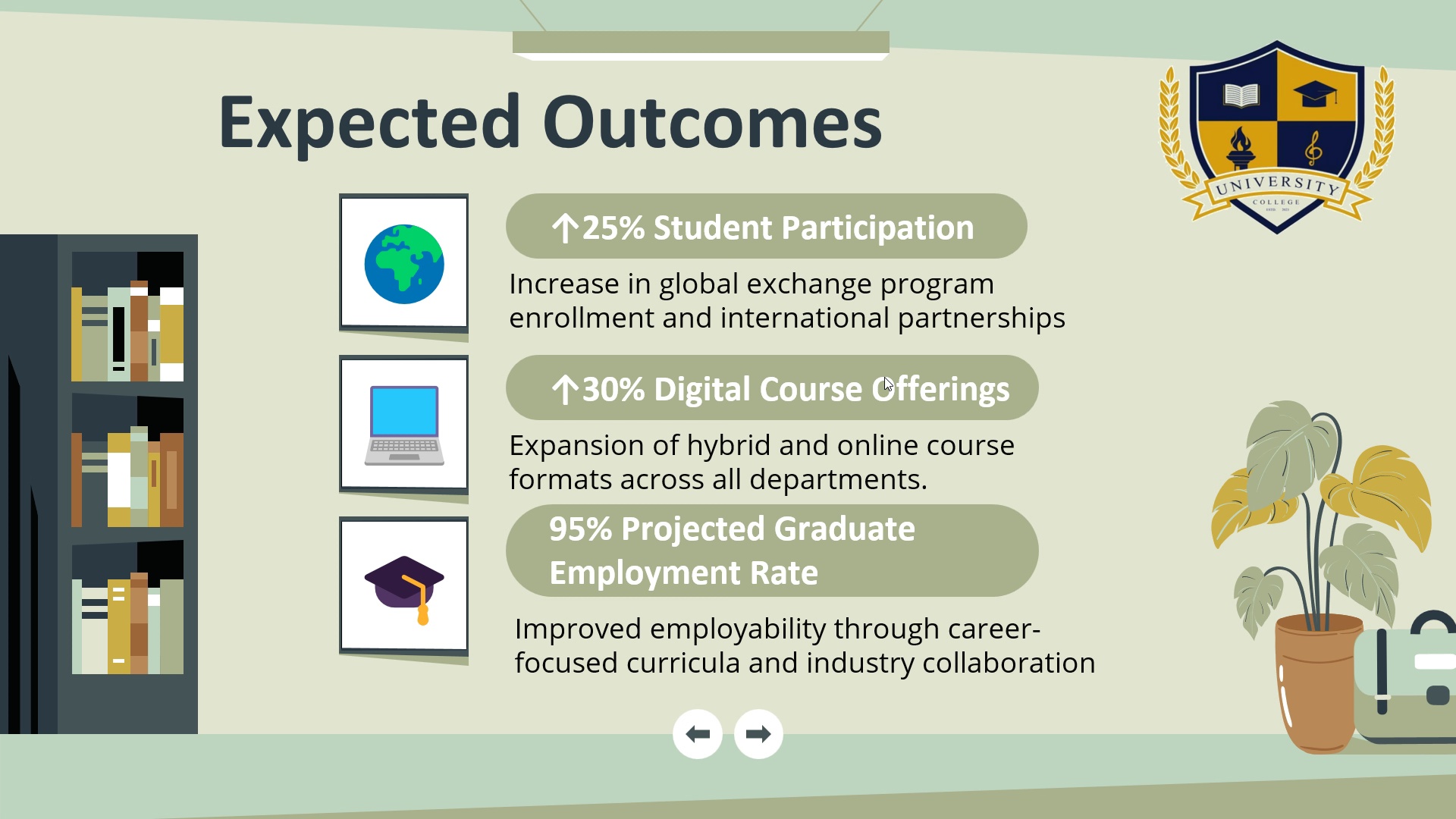 
key(ArrowDown)
 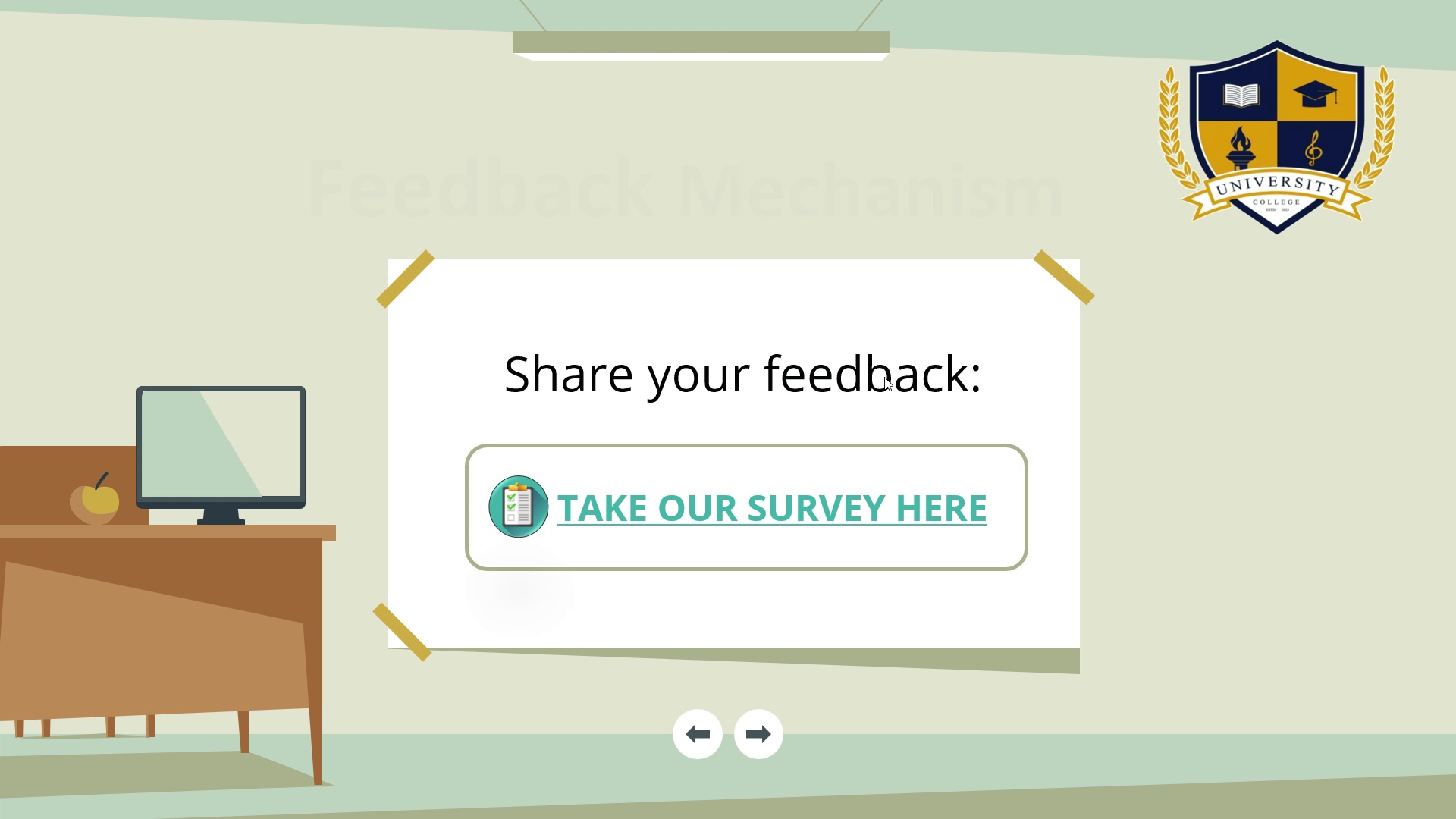 
wait(16.5)
 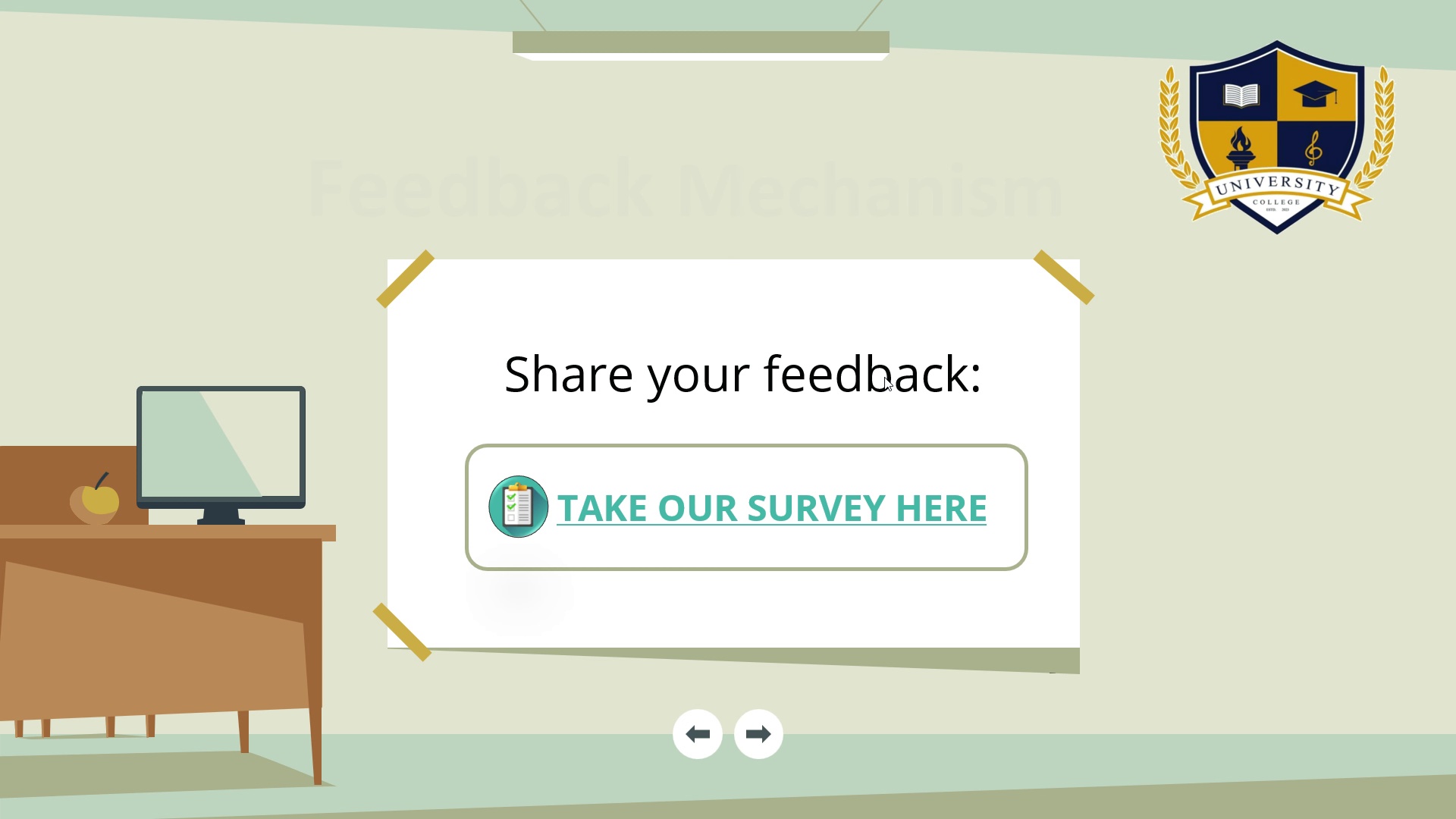 
key(ArrowDown)
 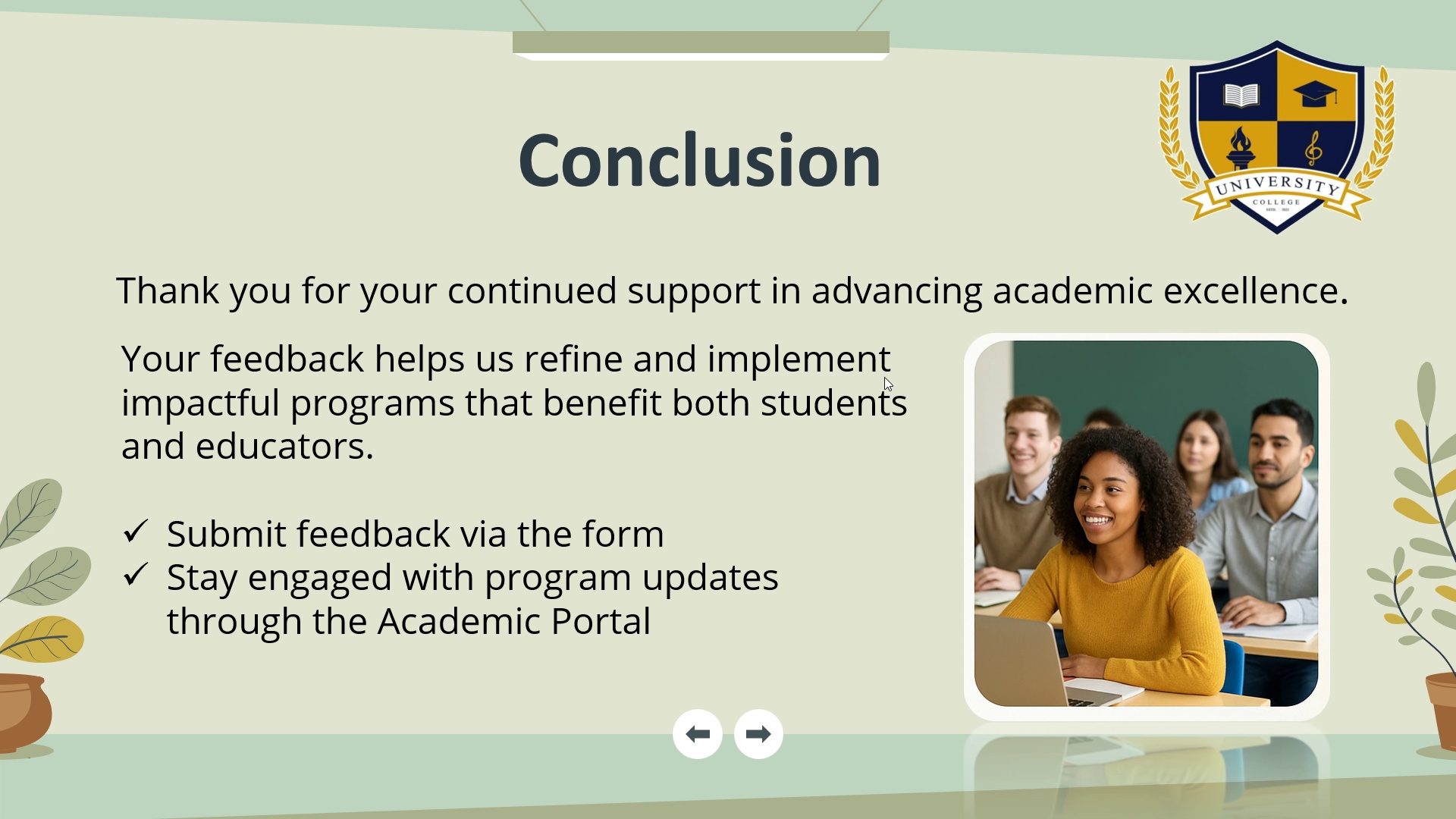 
wait(7.09)
 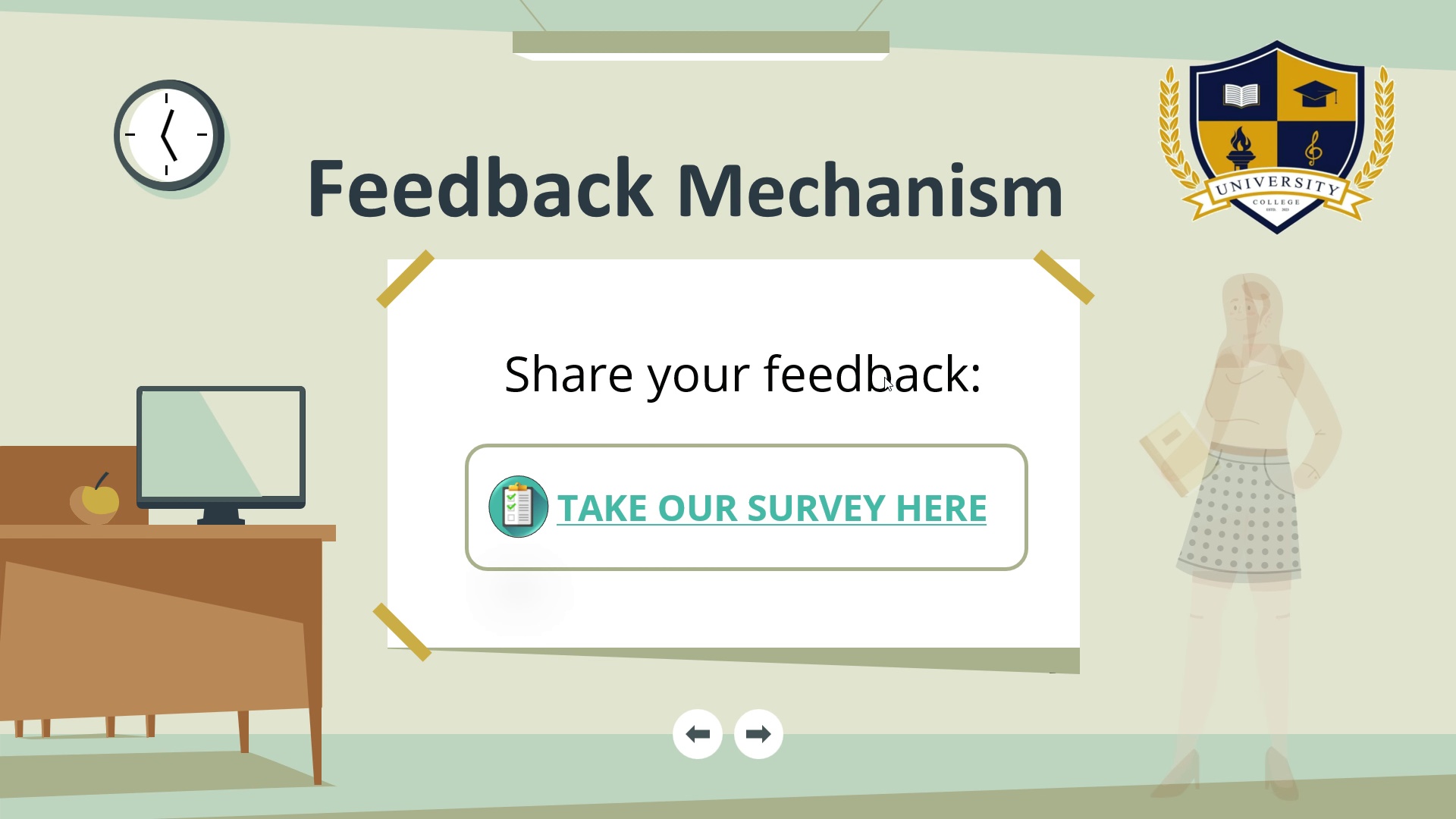 
key(ArrowDown)
 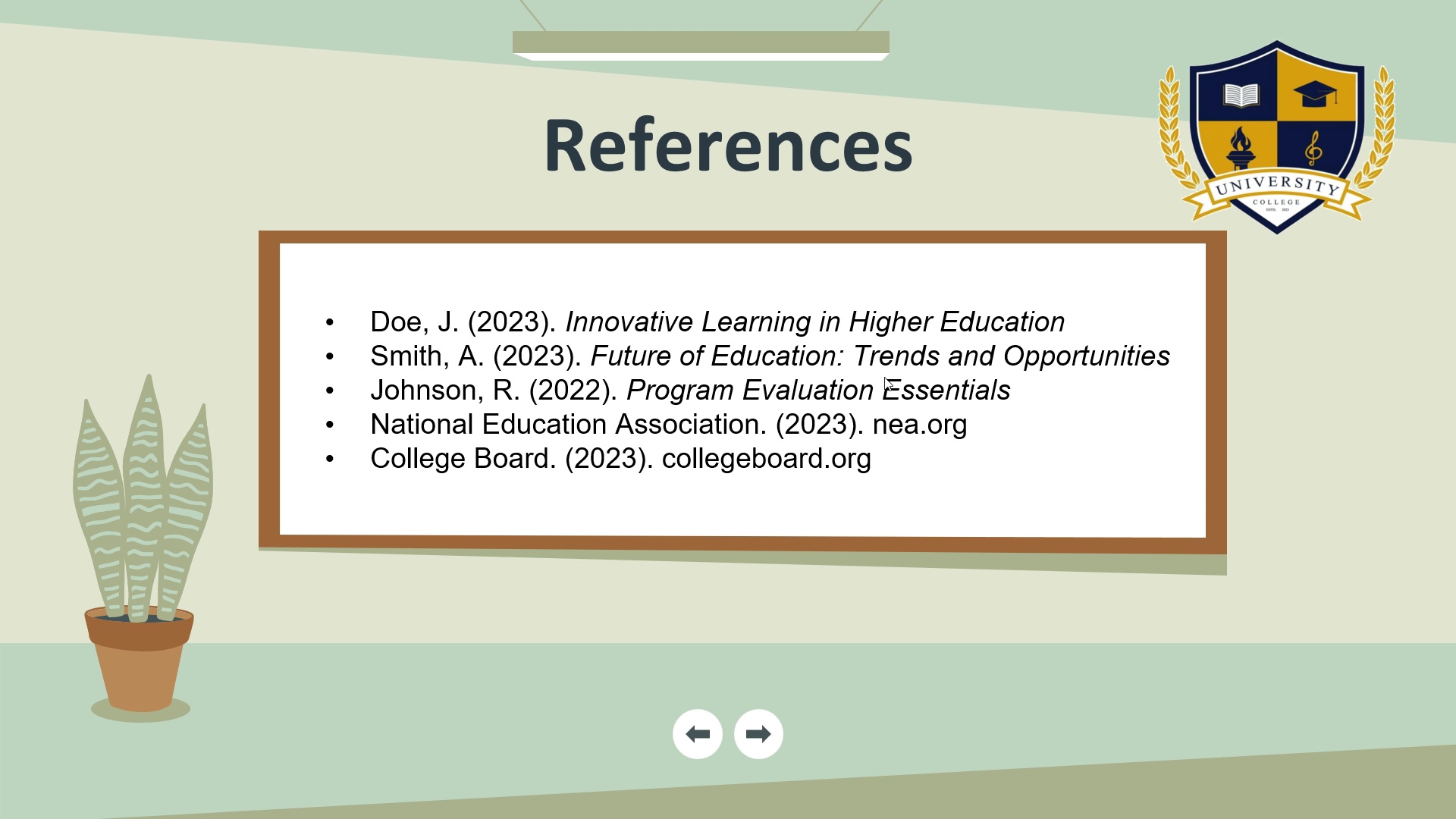 
wait(14.87)
 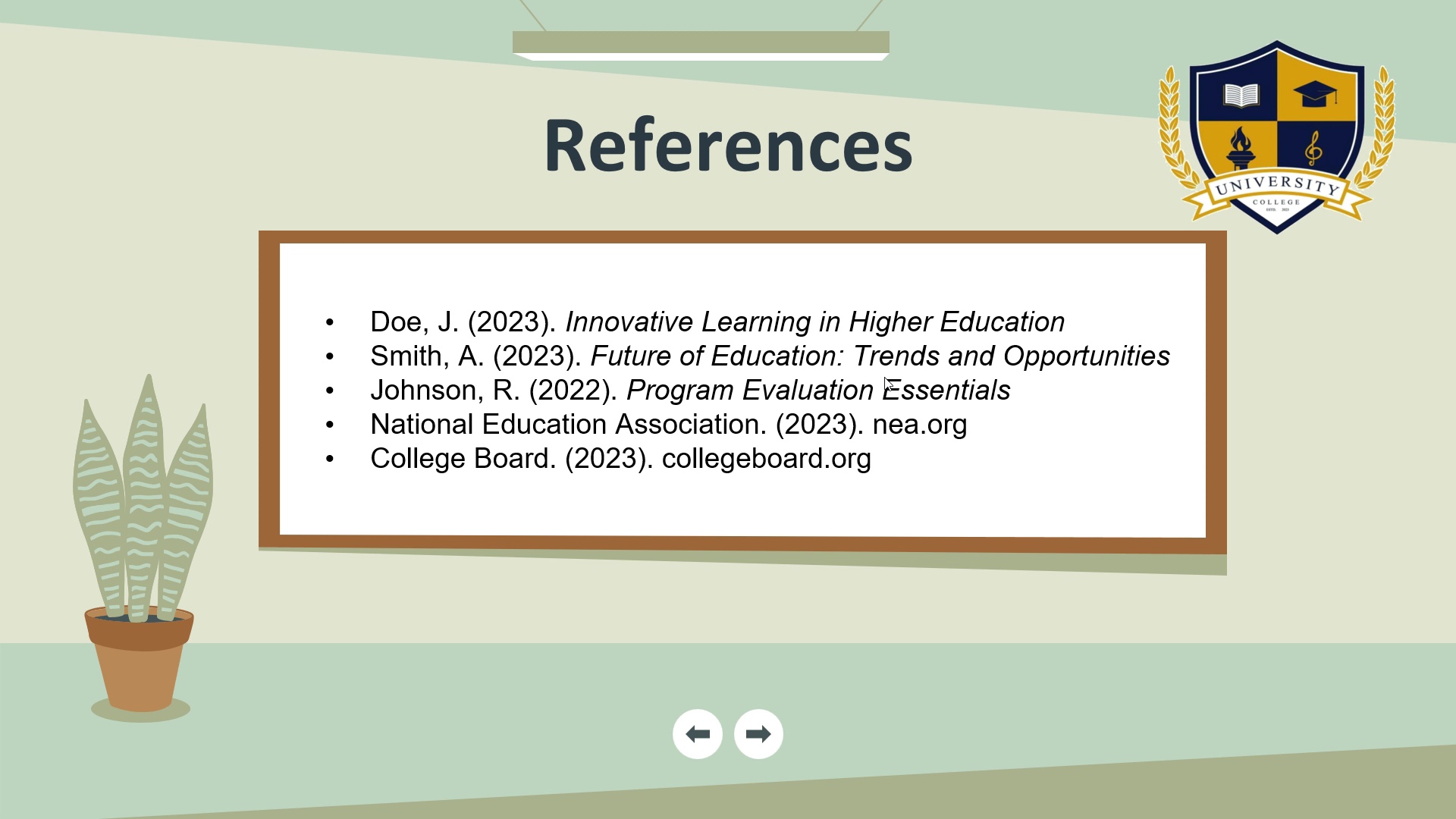 
key(ArrowDown)
 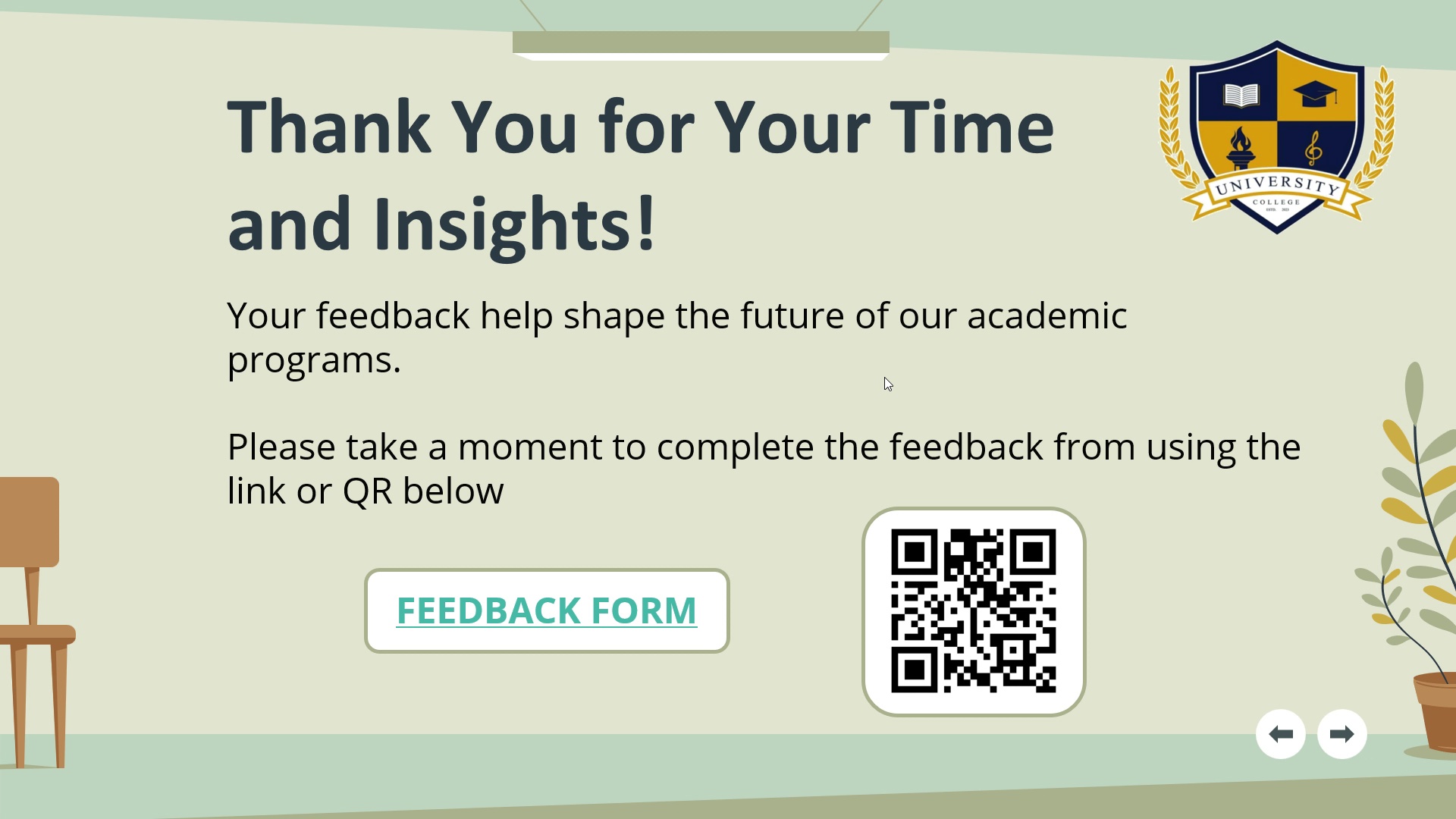 
wait(12.78)
 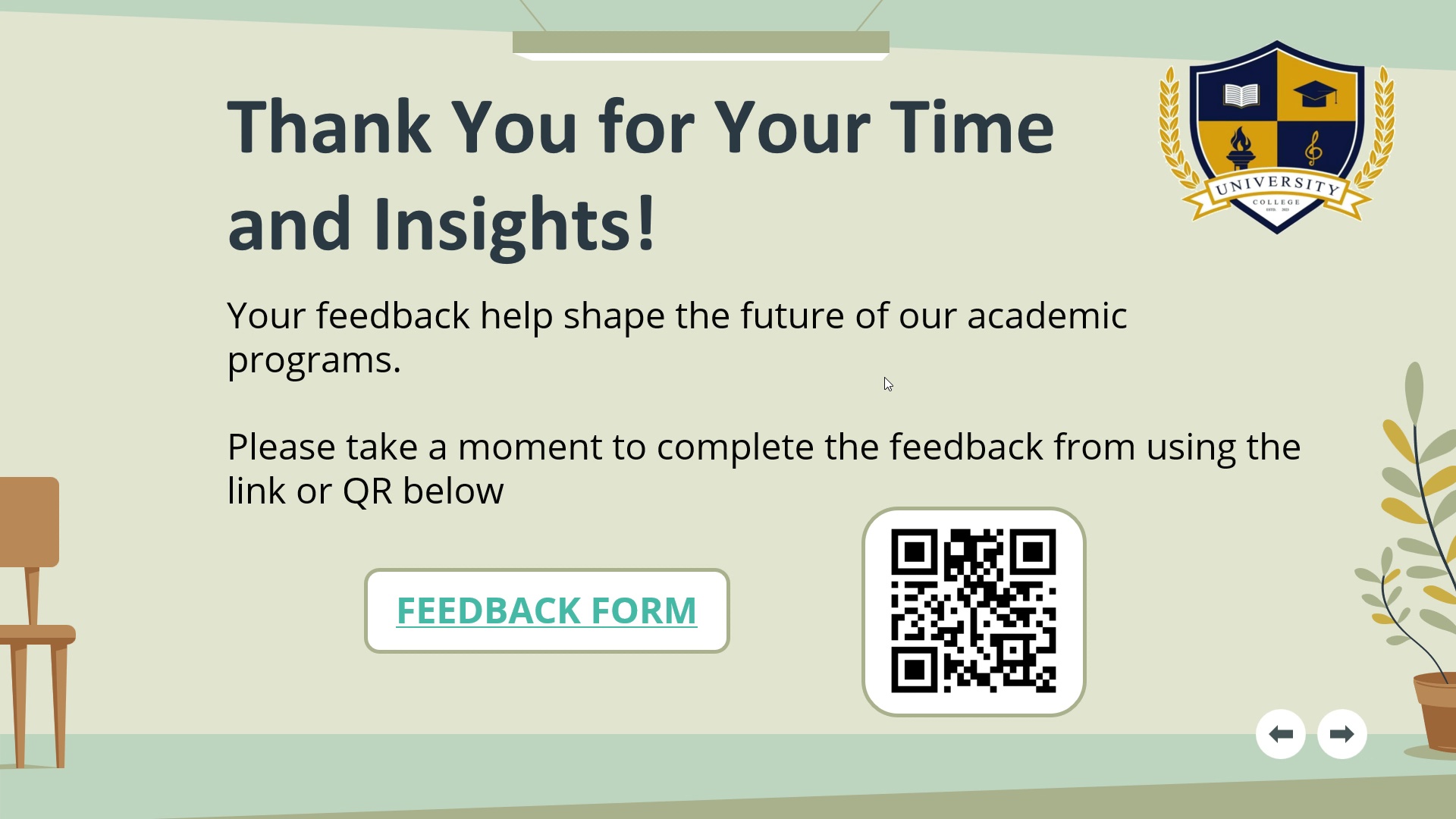 
key(ArrowDown)
 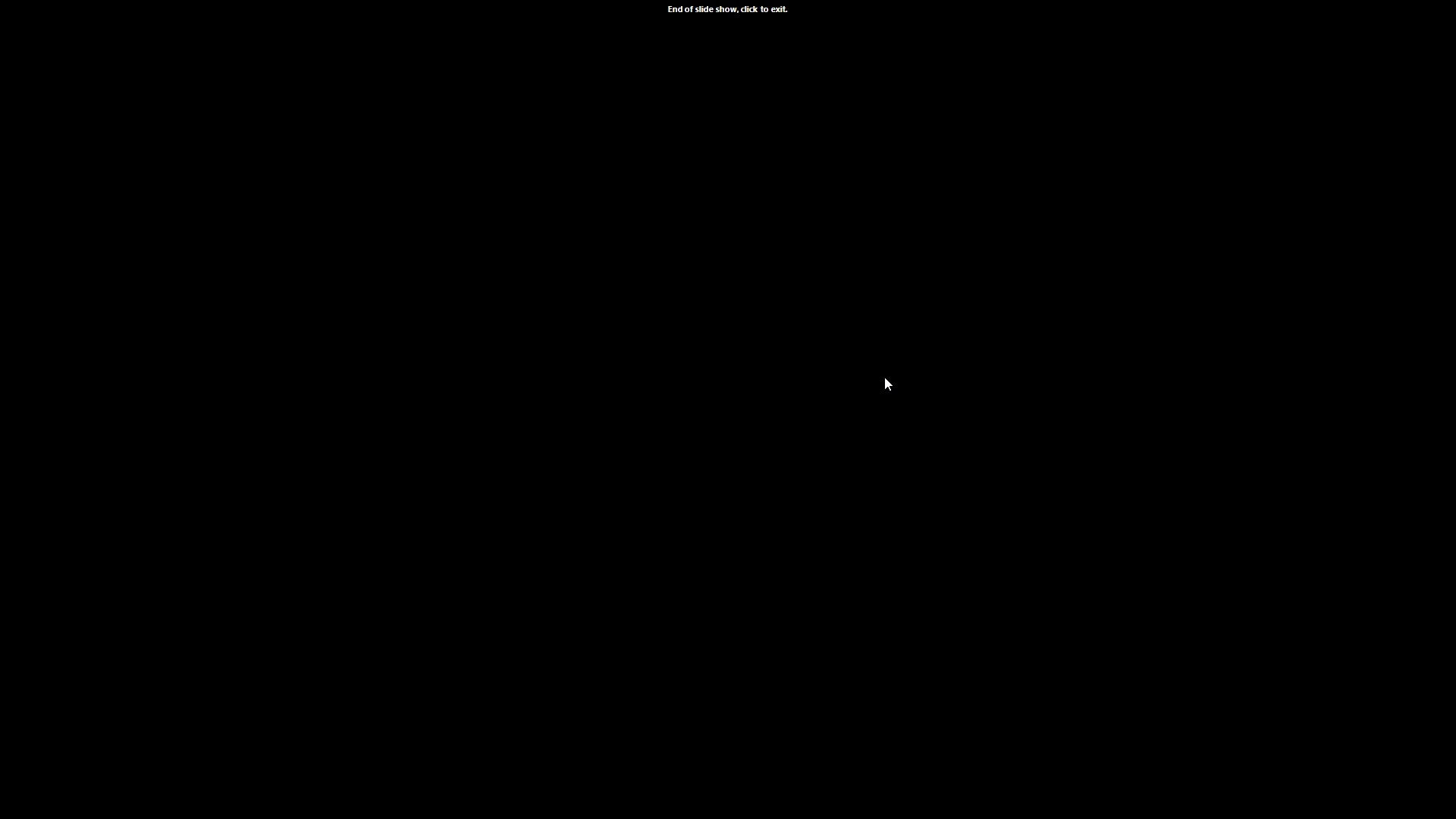 
wait(11.32)
 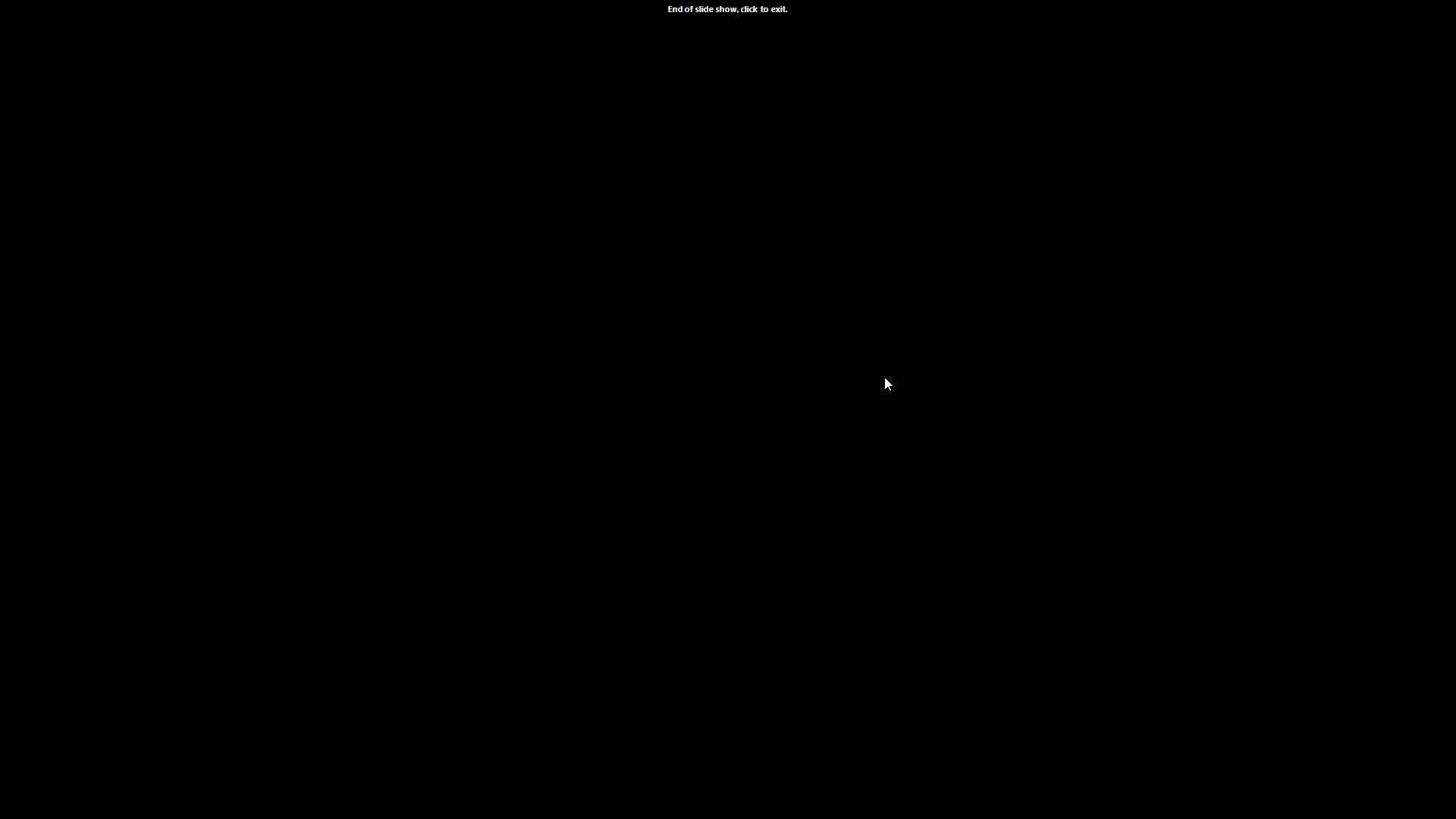 
key(ArrowDown)
 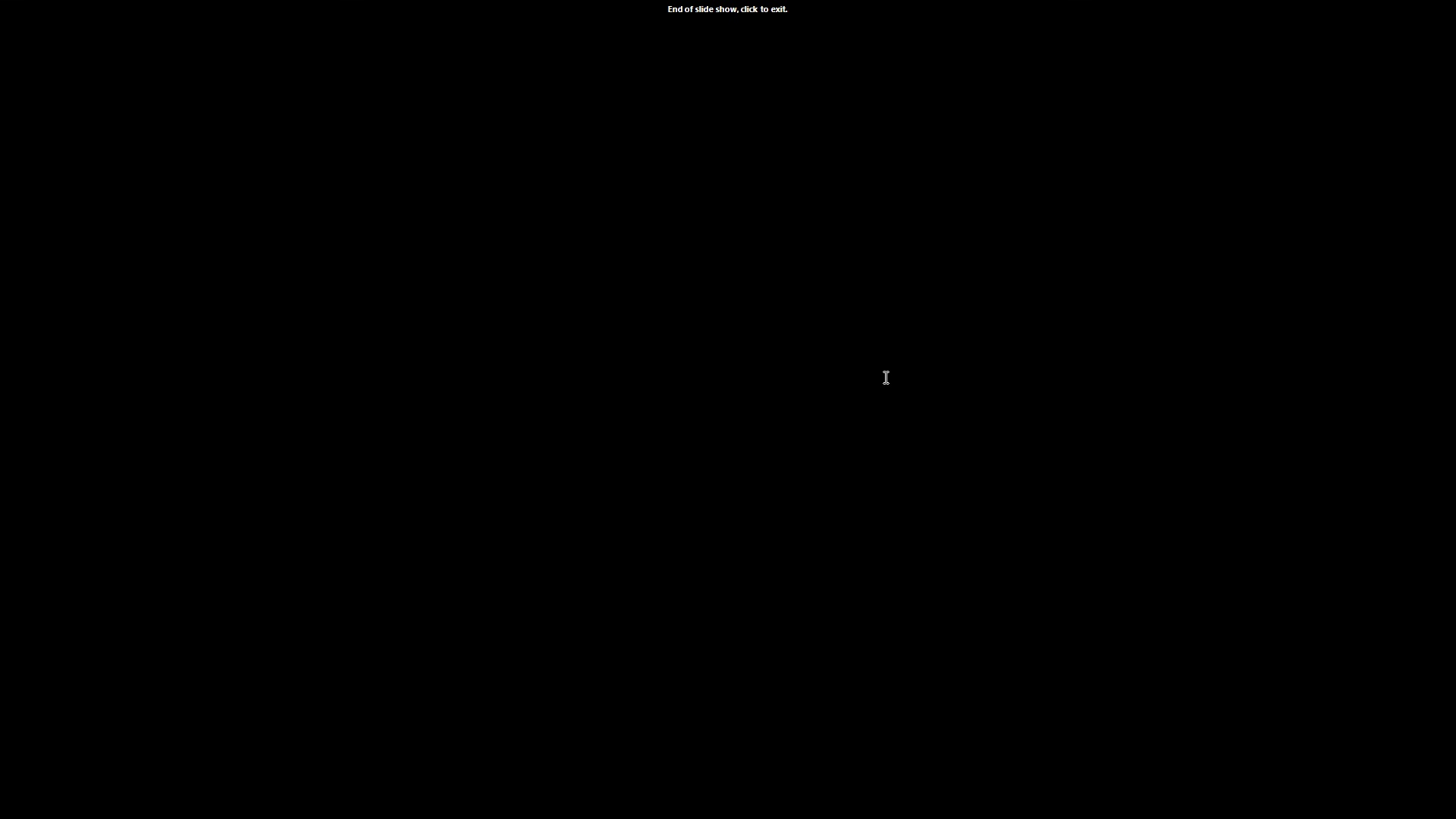 
key(ArrowDown)
 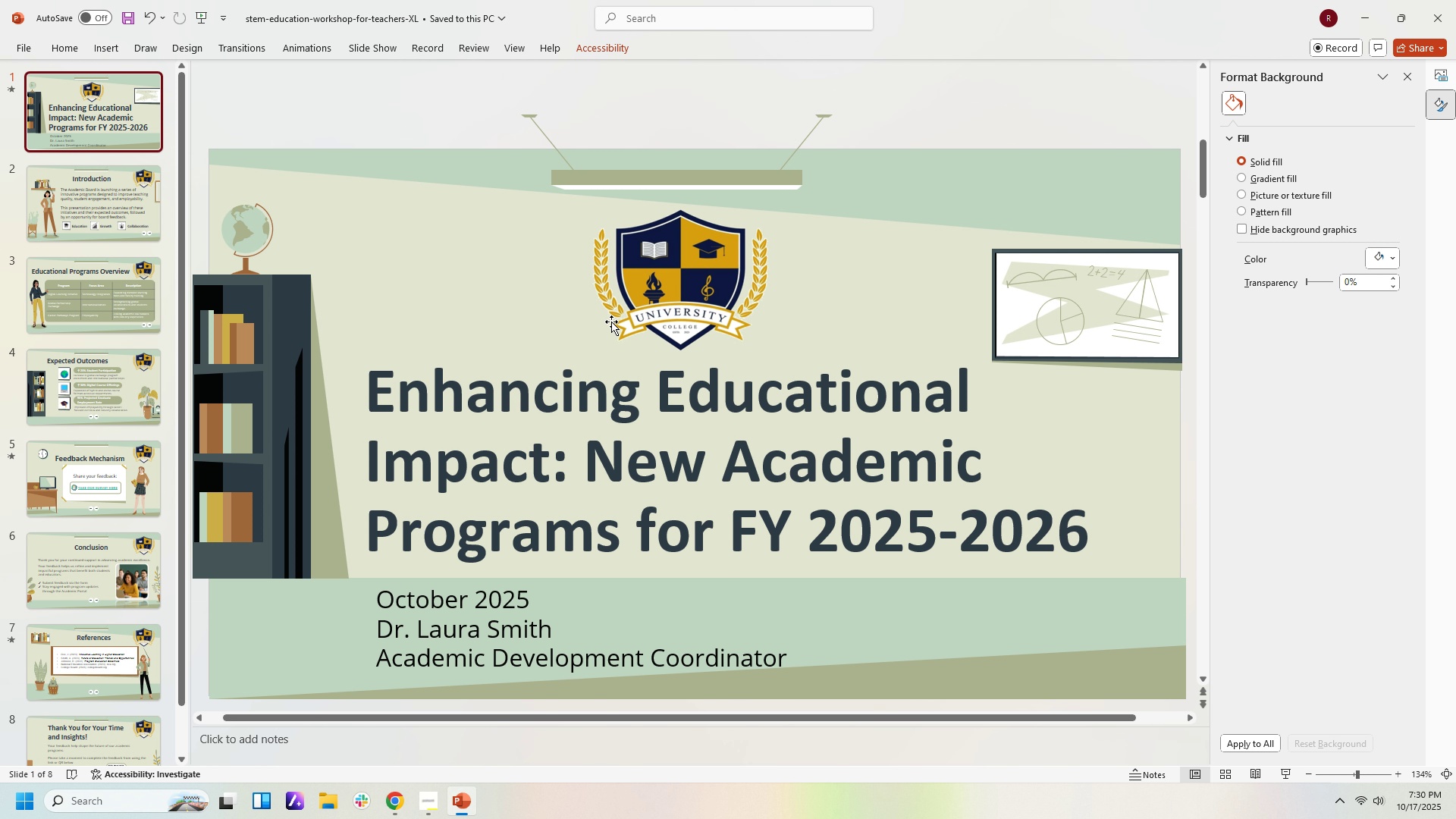 
left_click([673, 303])
 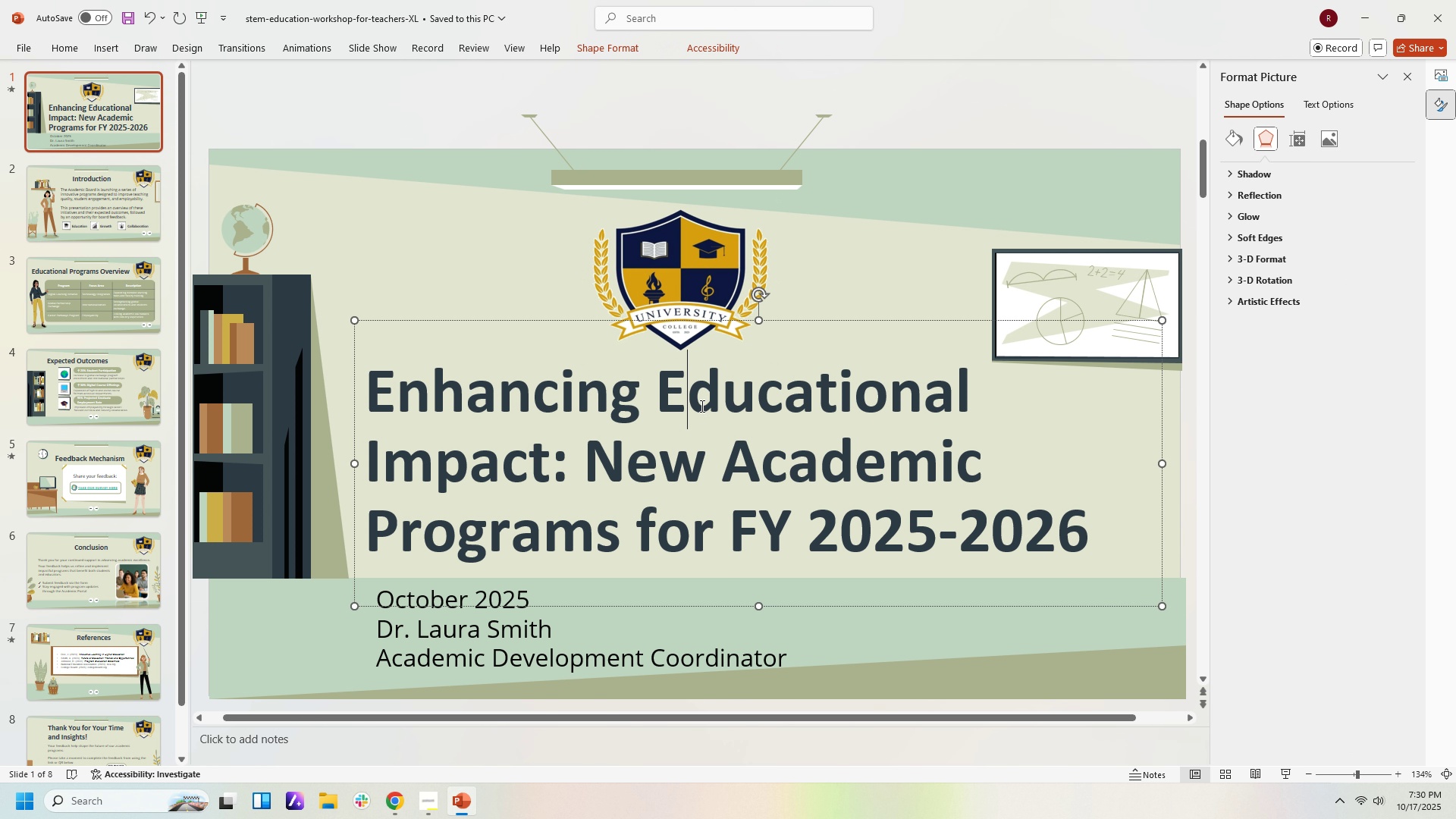 
left_click([701, 406])